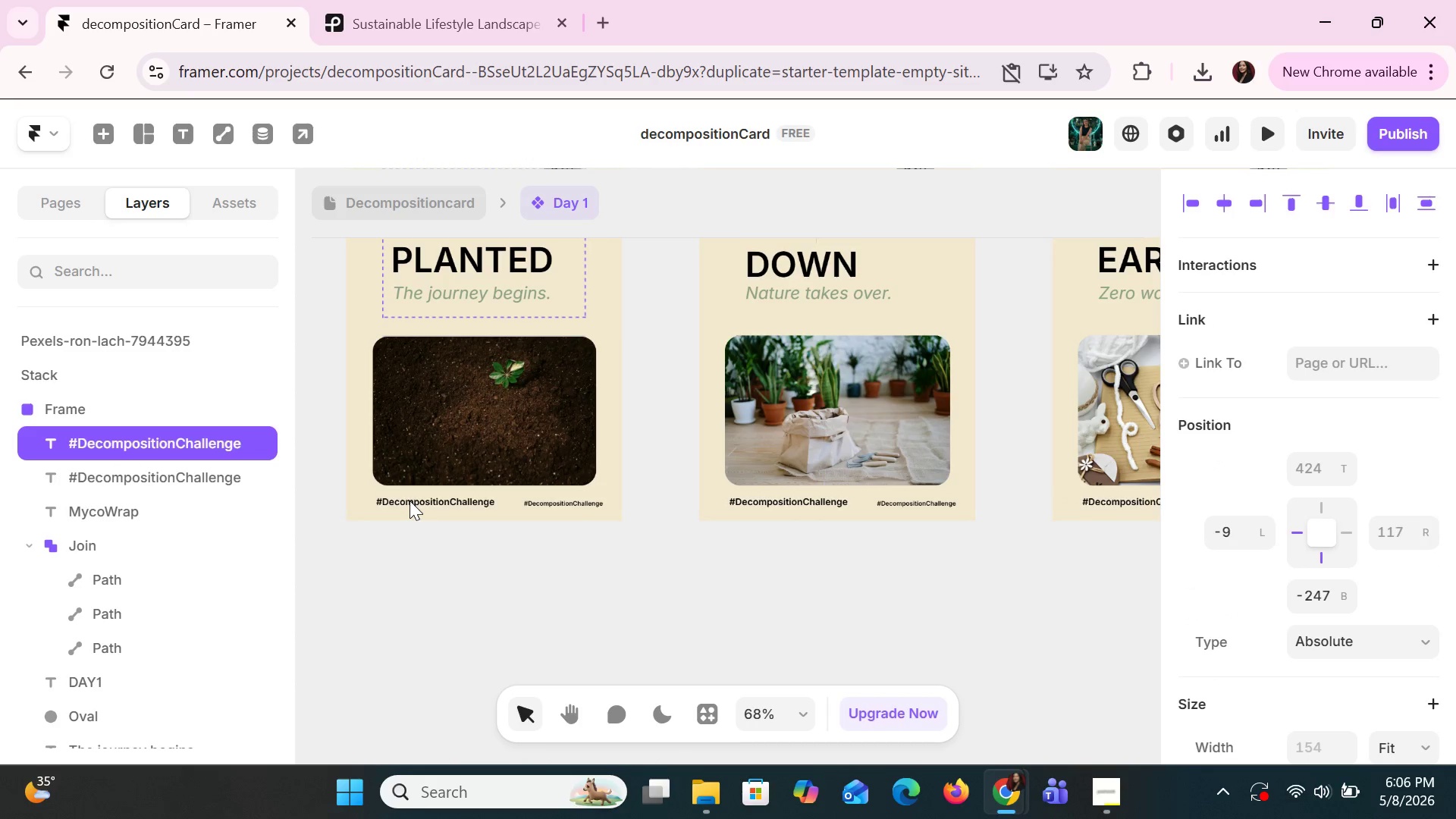 
key(ArrowRight)
 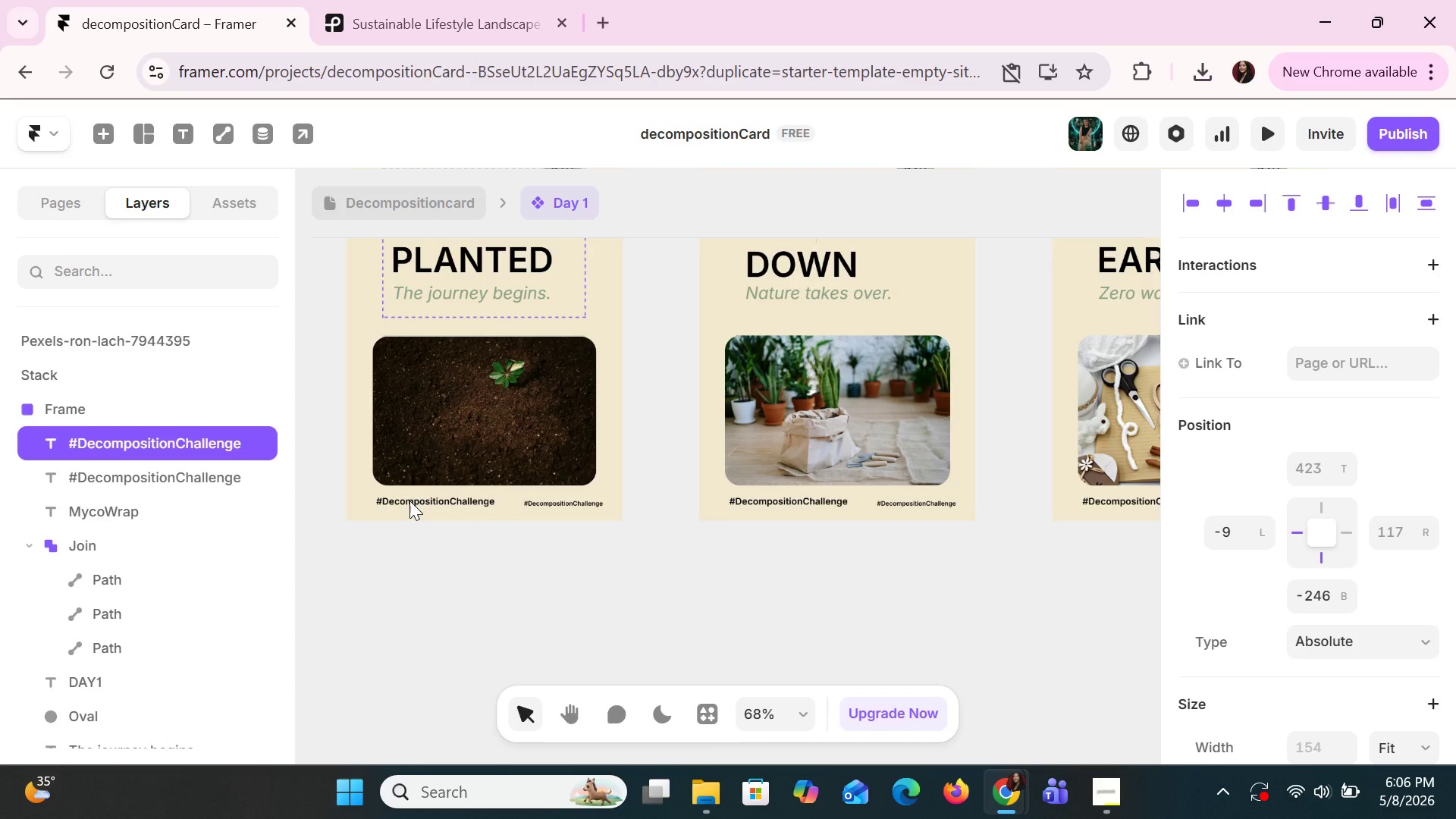 
key(ArrowUp)
 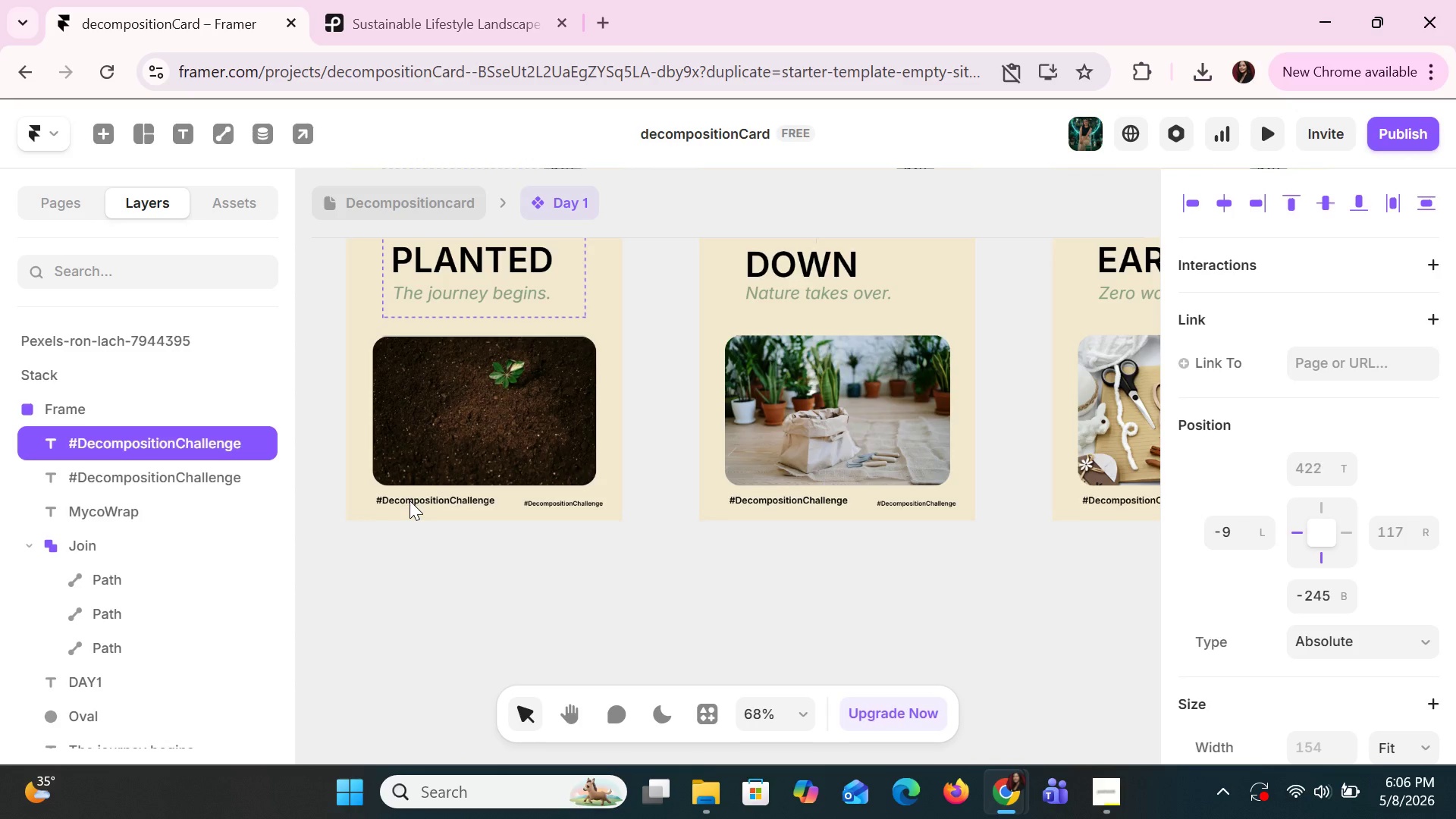 
key(ArrowUp)
 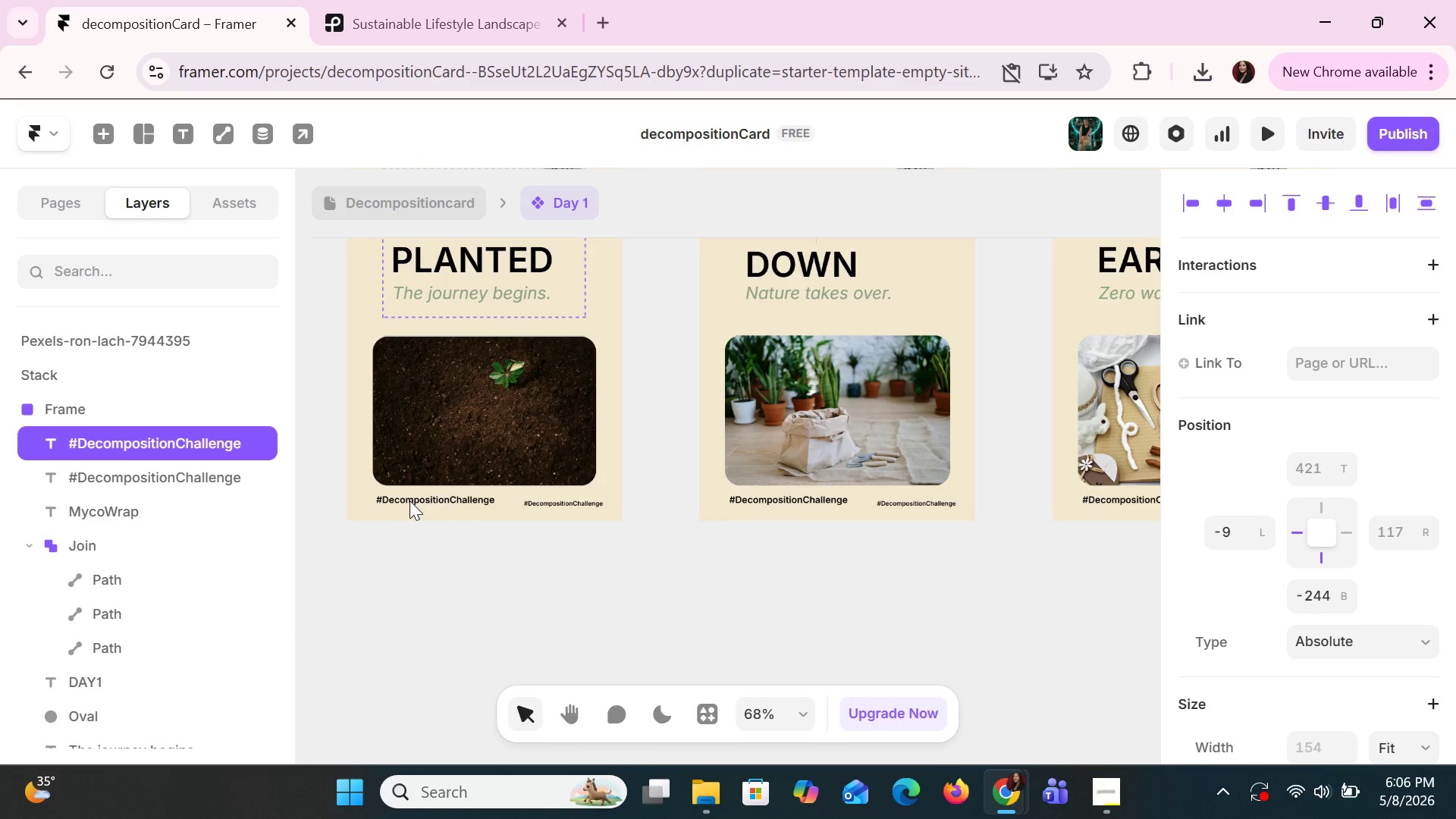 
key(ArrowUp)
 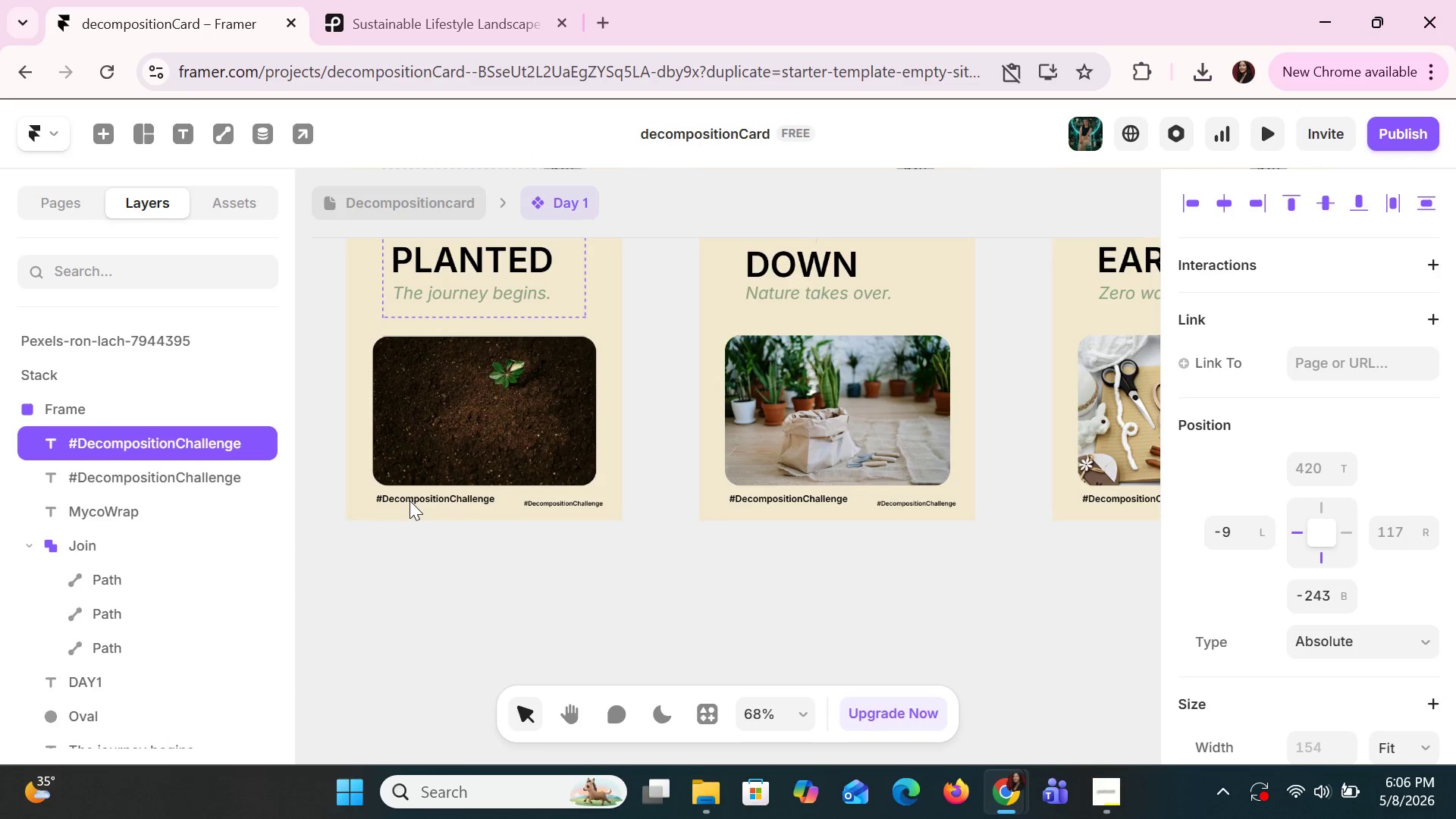 
key(ArrowUp)
 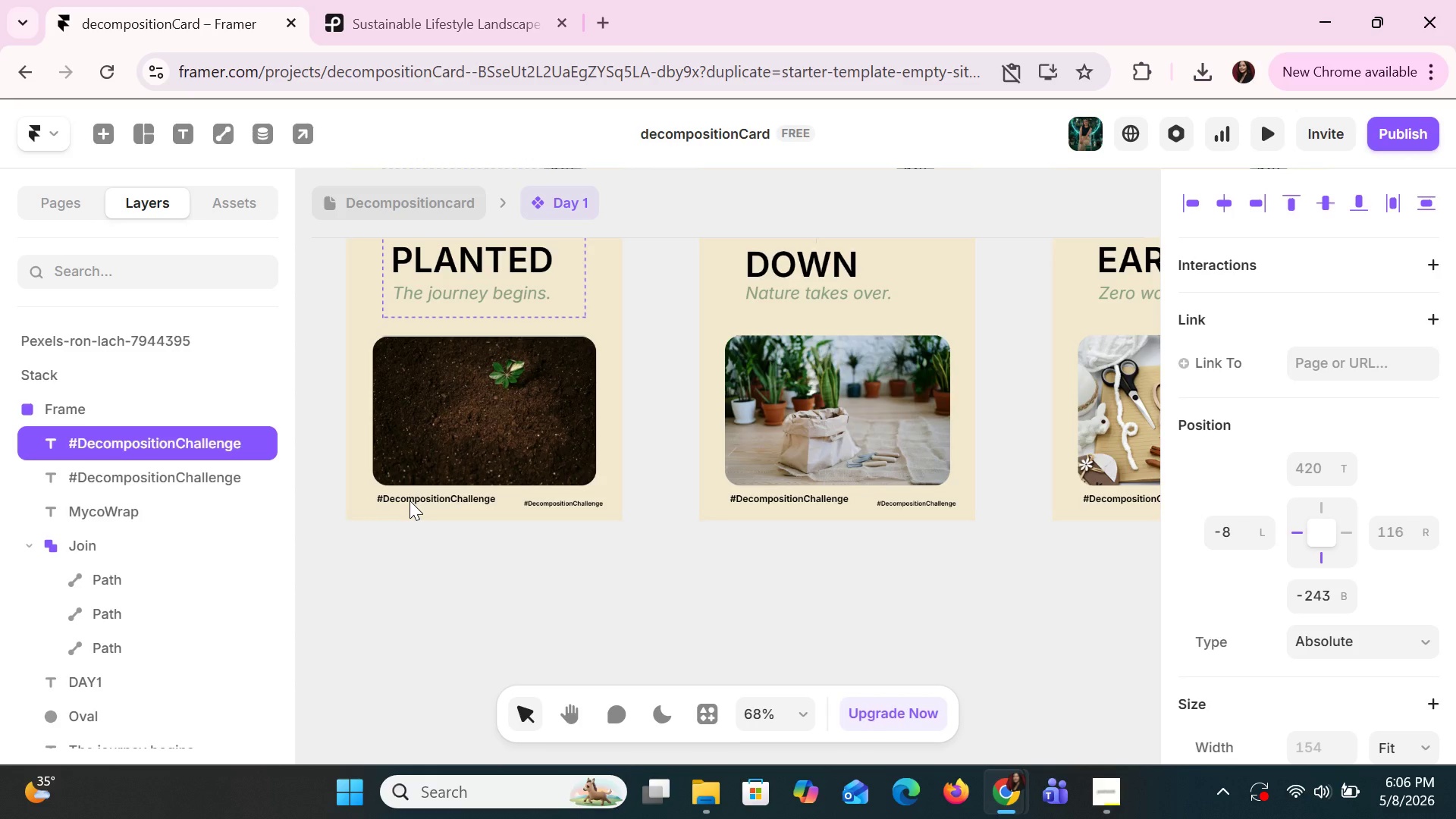 
key(ArrowRight)
 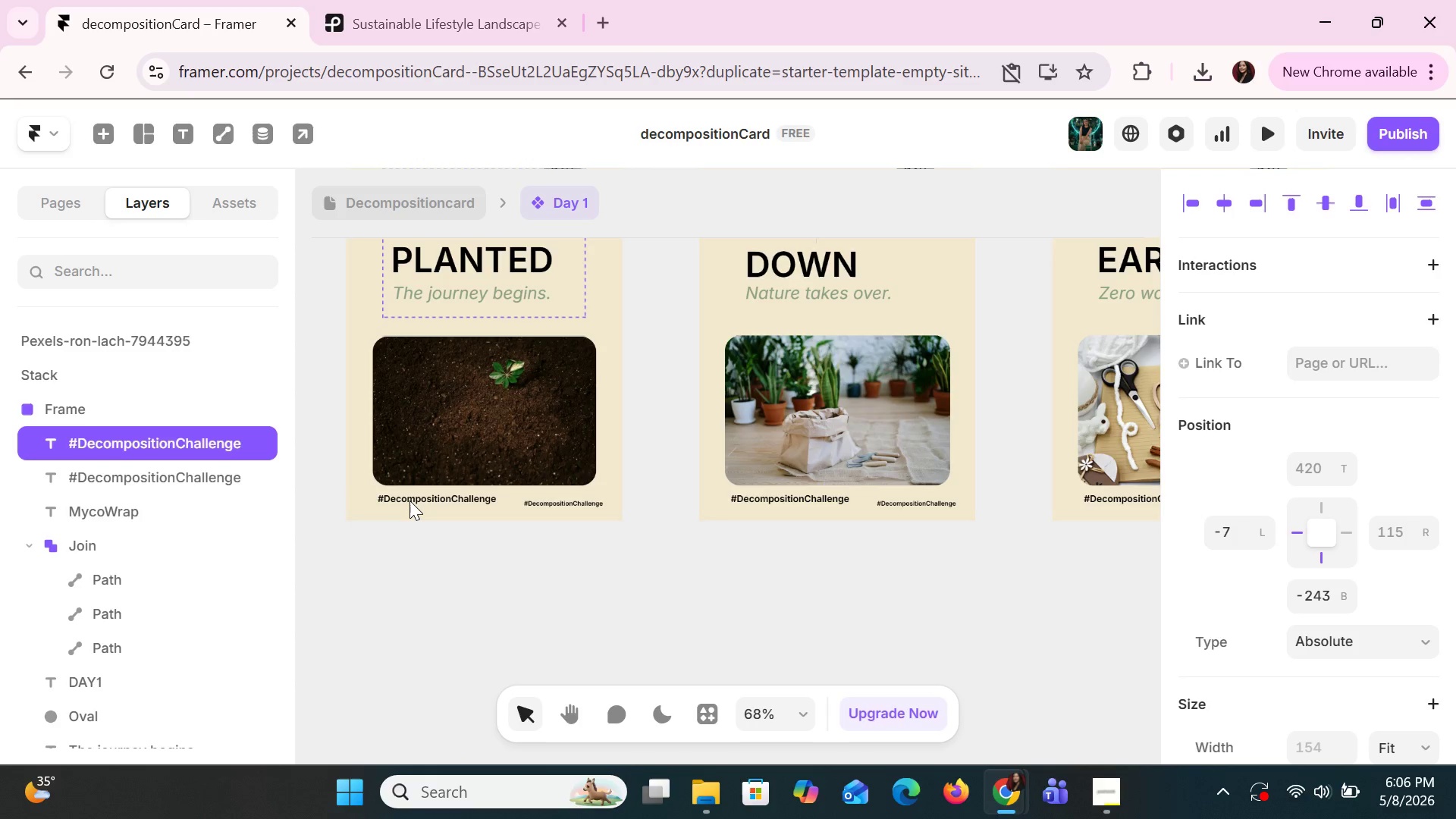 
key(ArrowRight)
 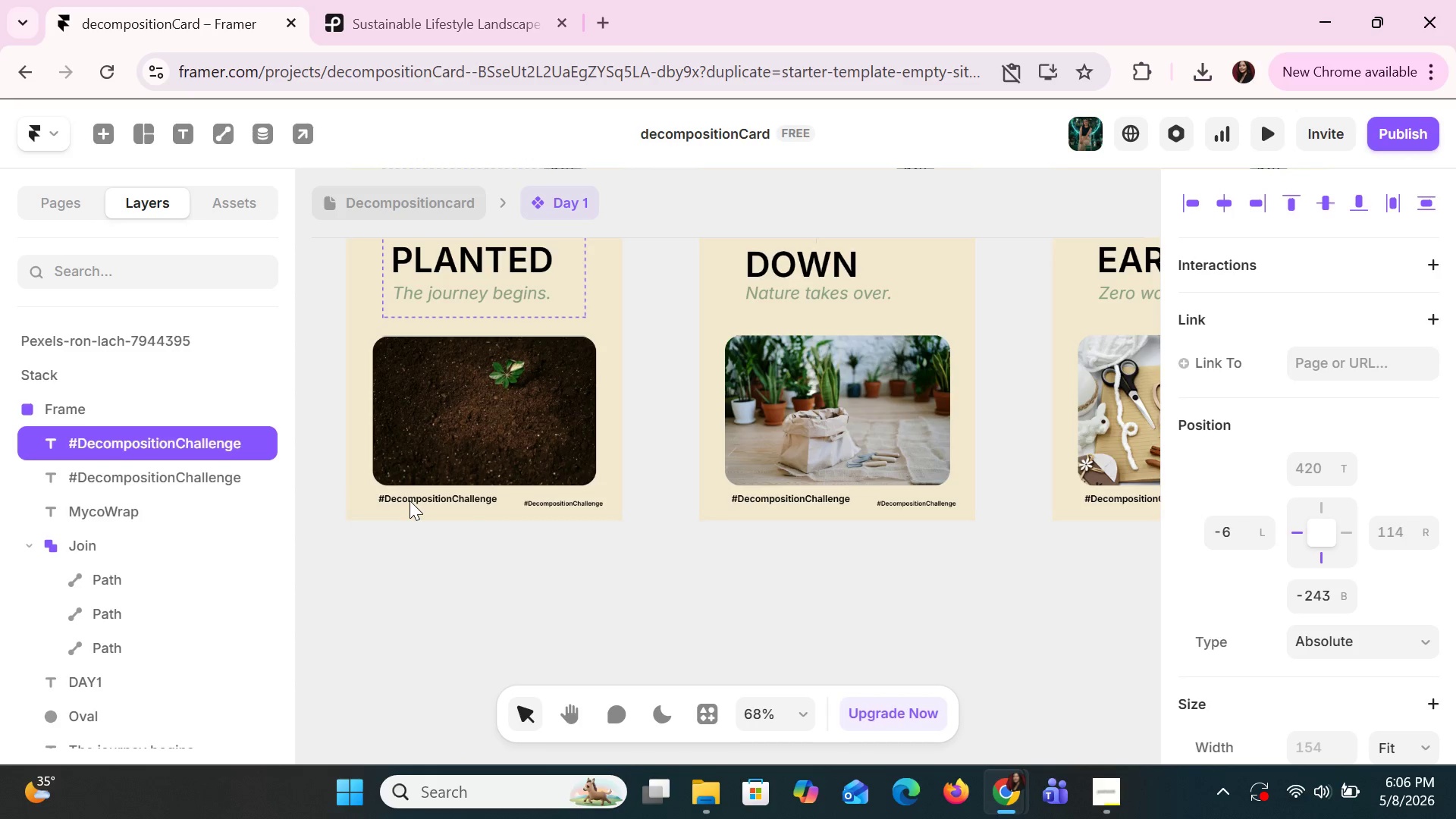 
key(ArrowRight)
 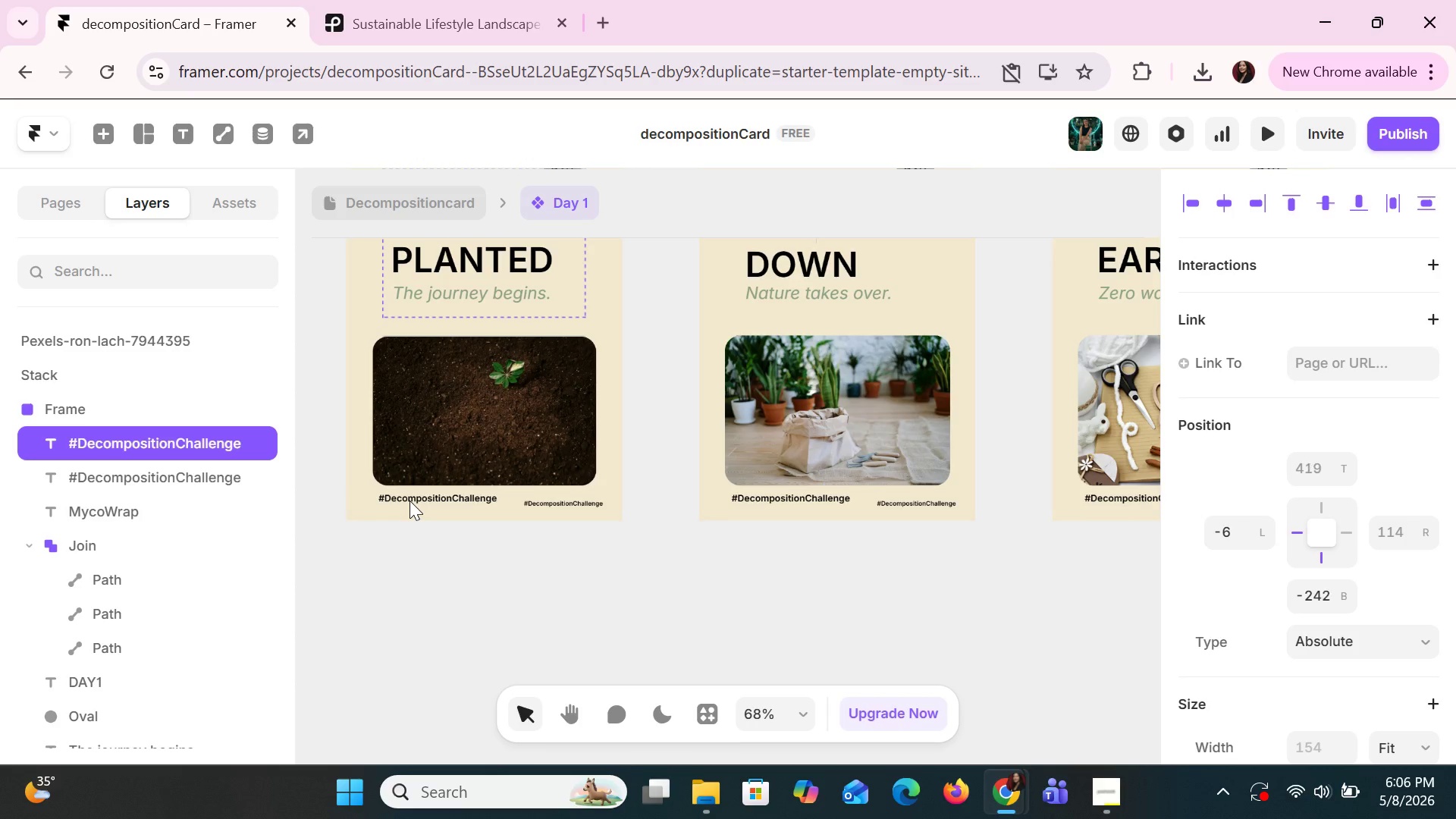 
key(ArrowUp)
 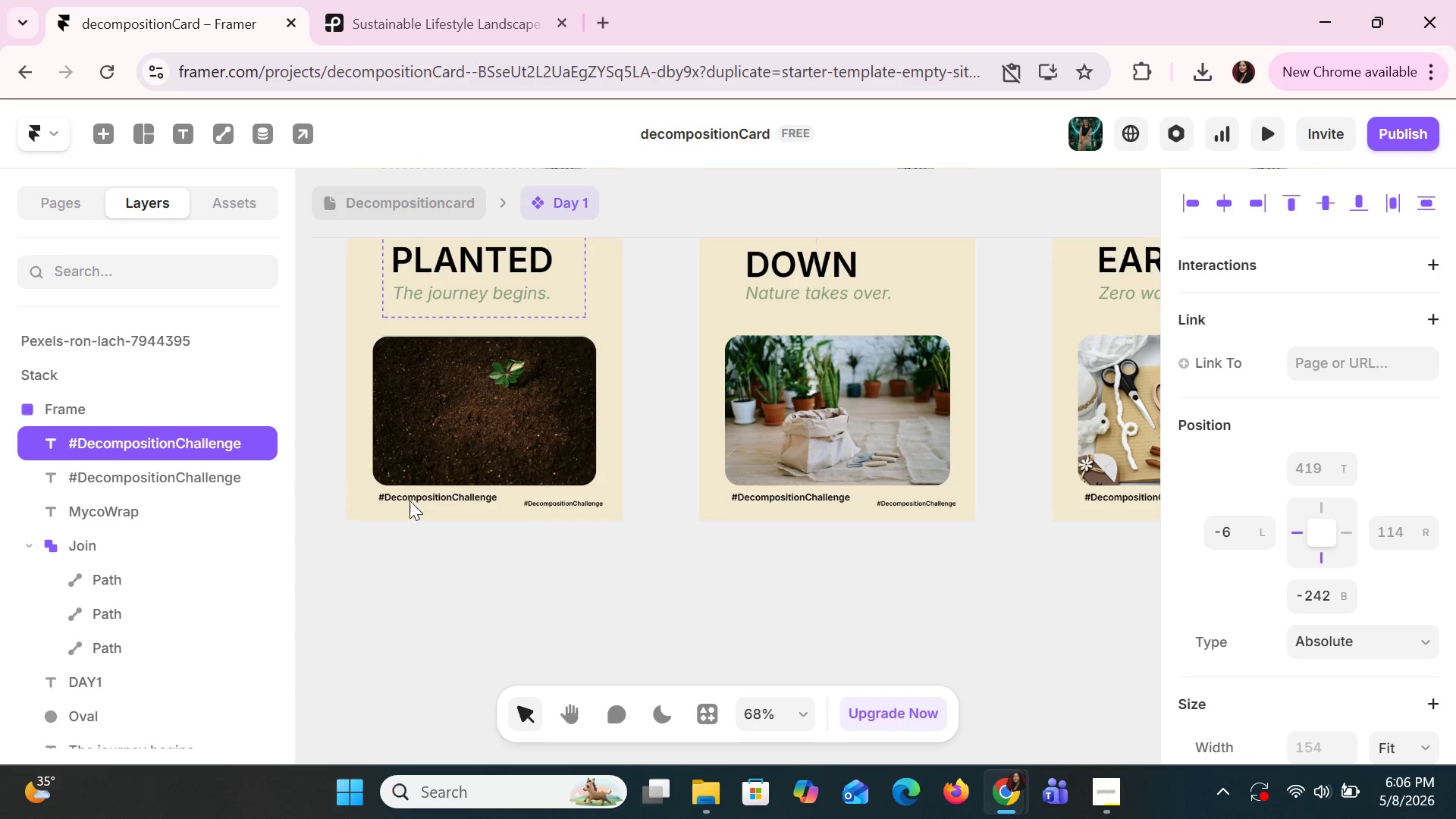 
key(ArrowUp)
 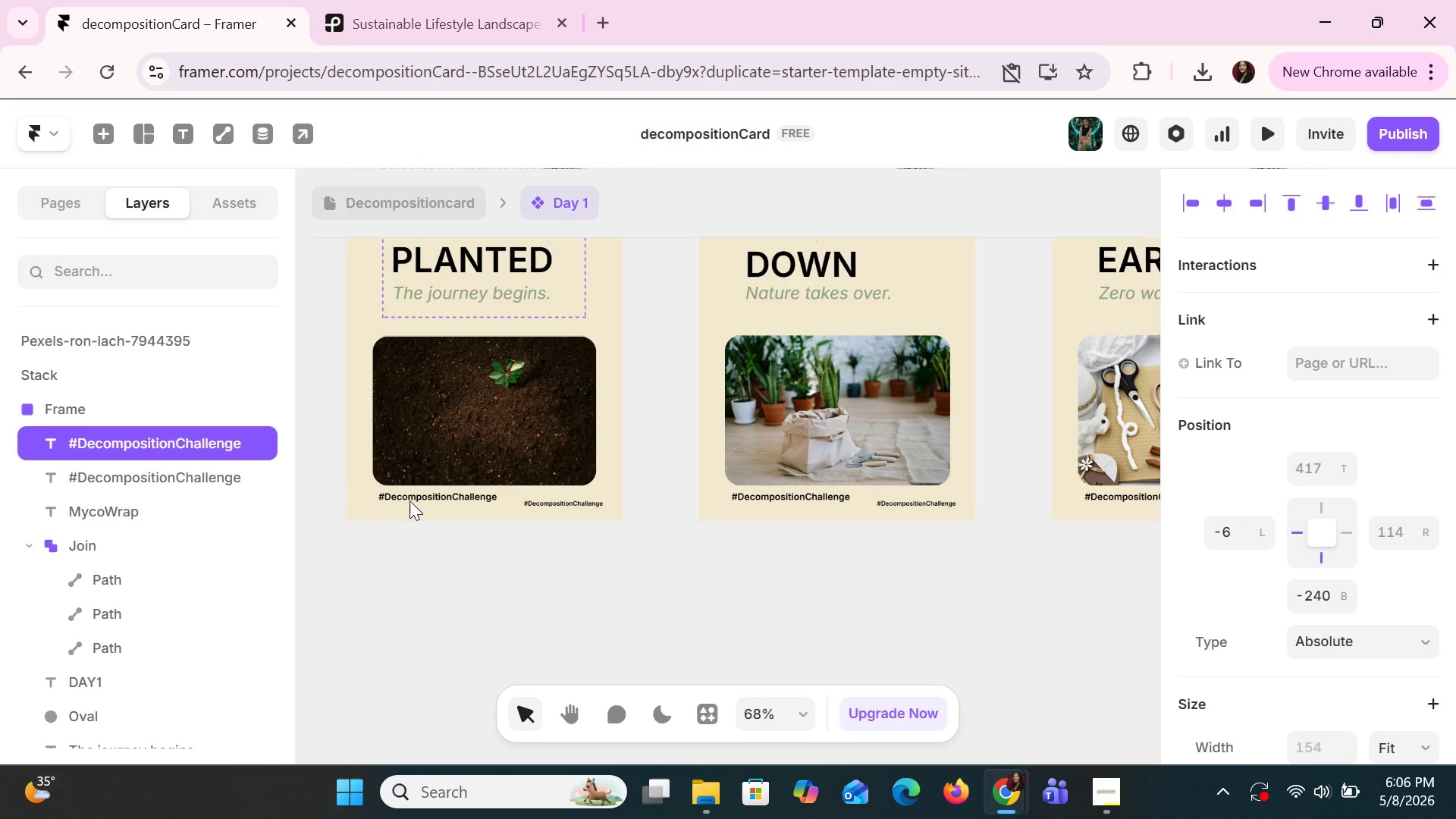 
key(ArrowUp)
 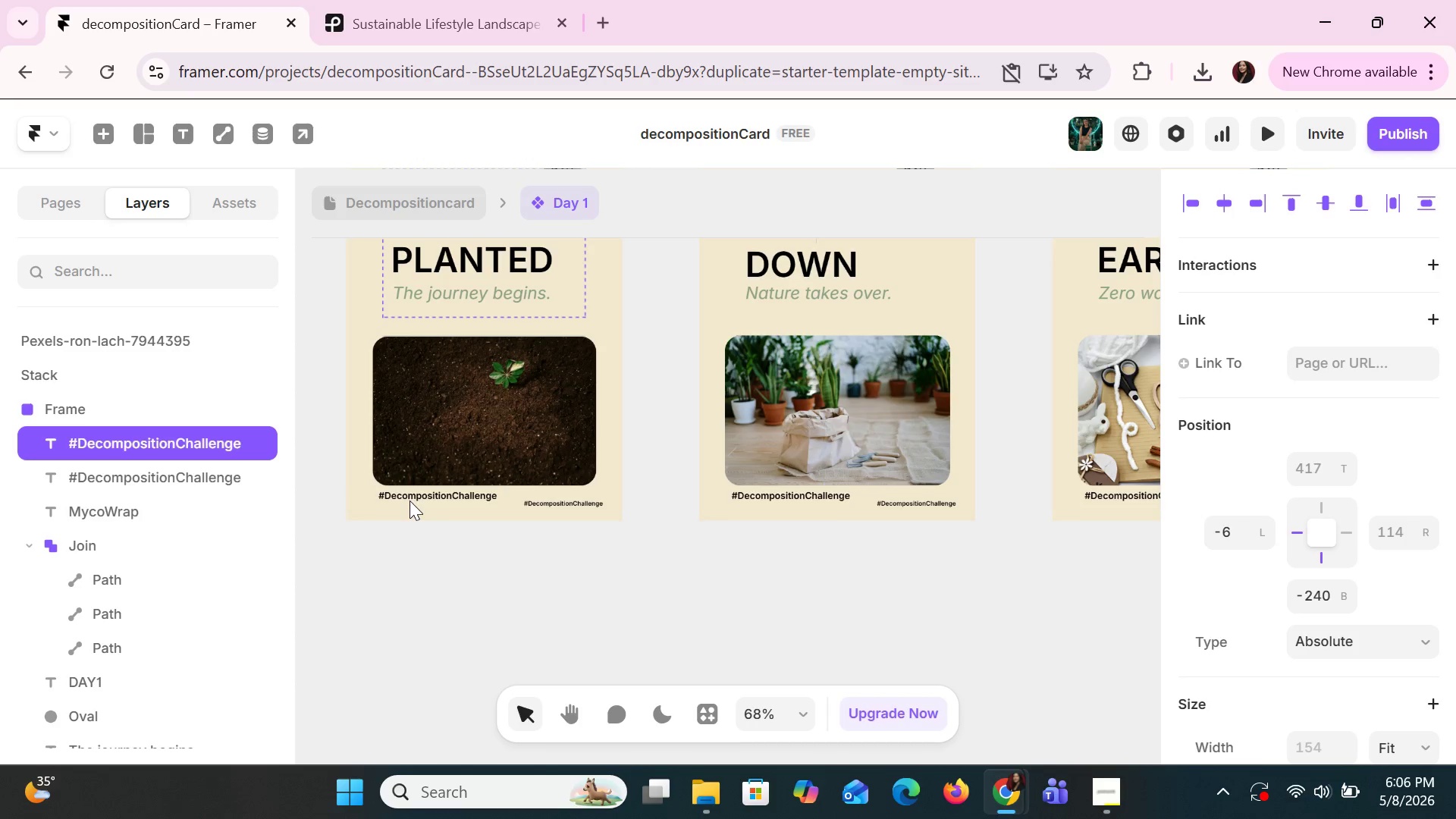 
key(ArrowUp)
 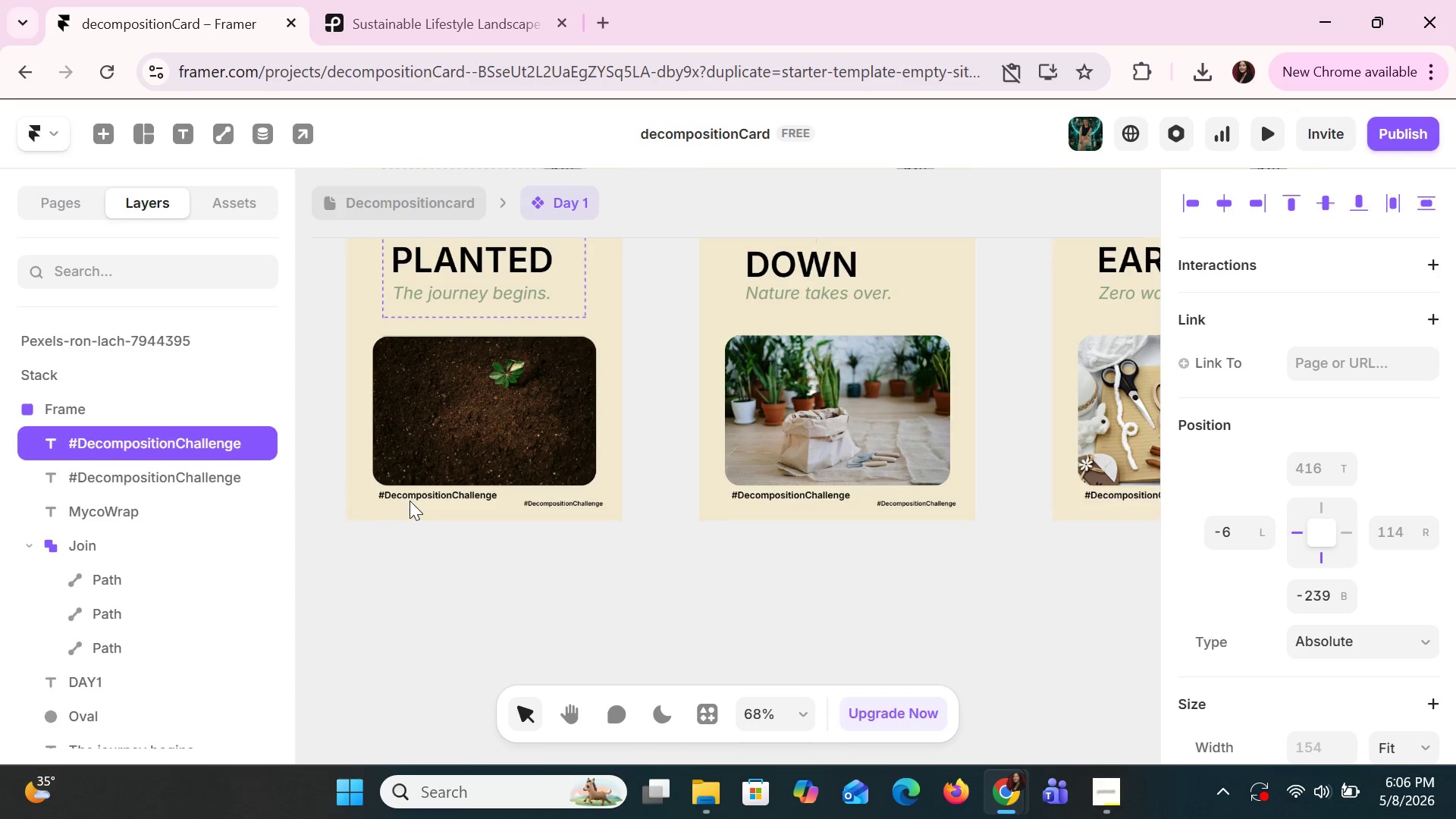 
key(ArrowUp)
 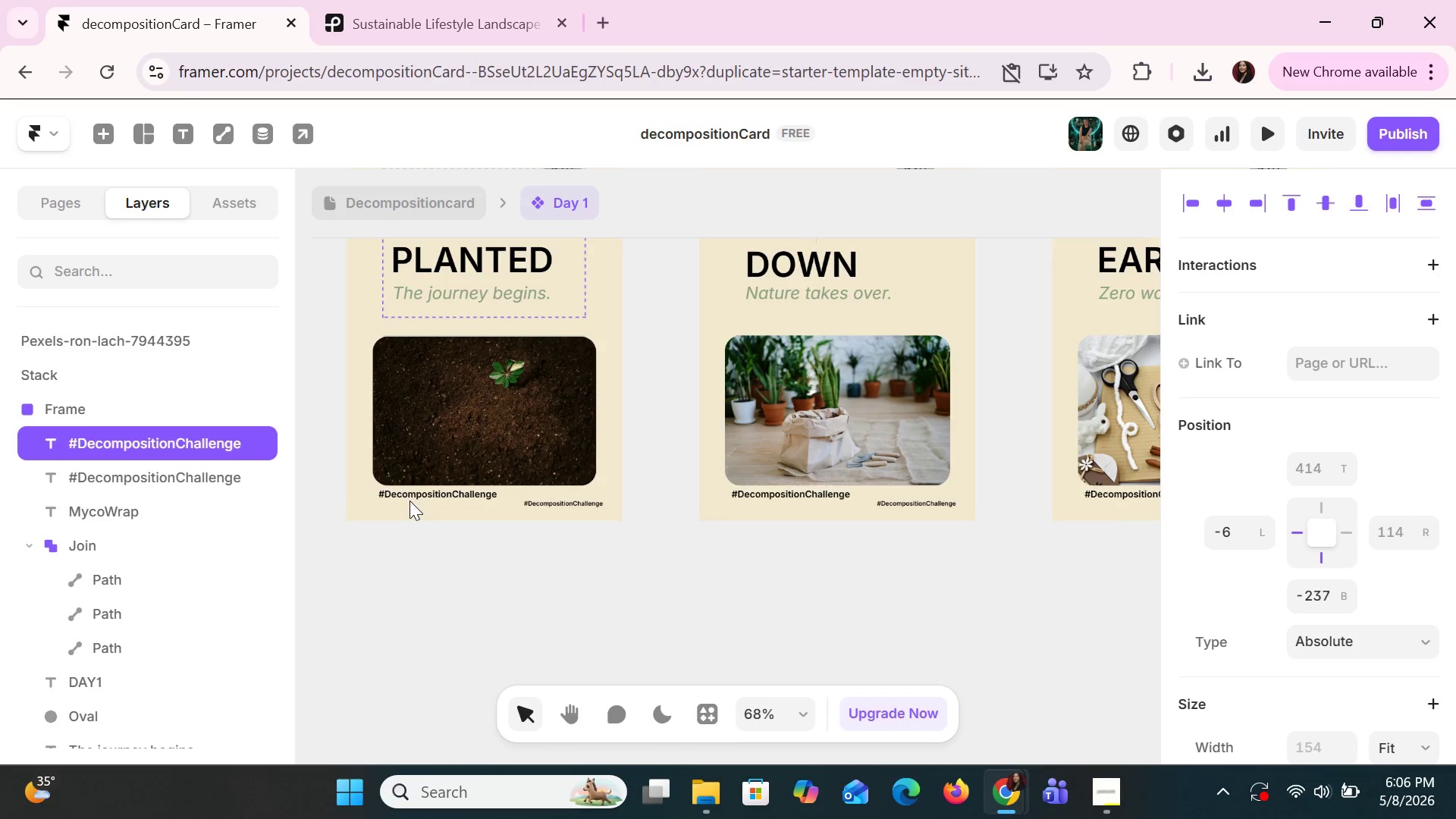 
key(ArrowUp)
 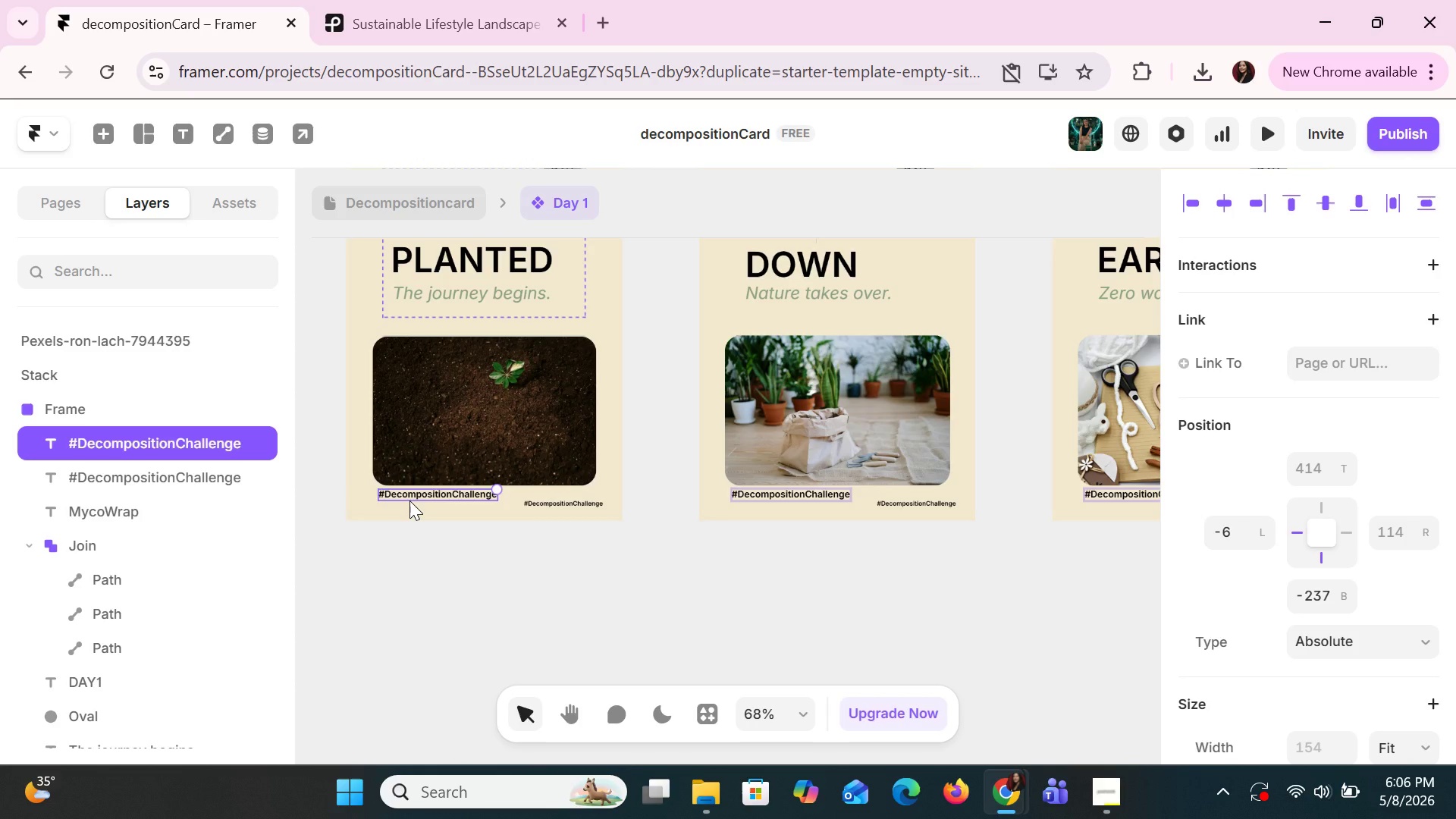 
wait(6.91)
 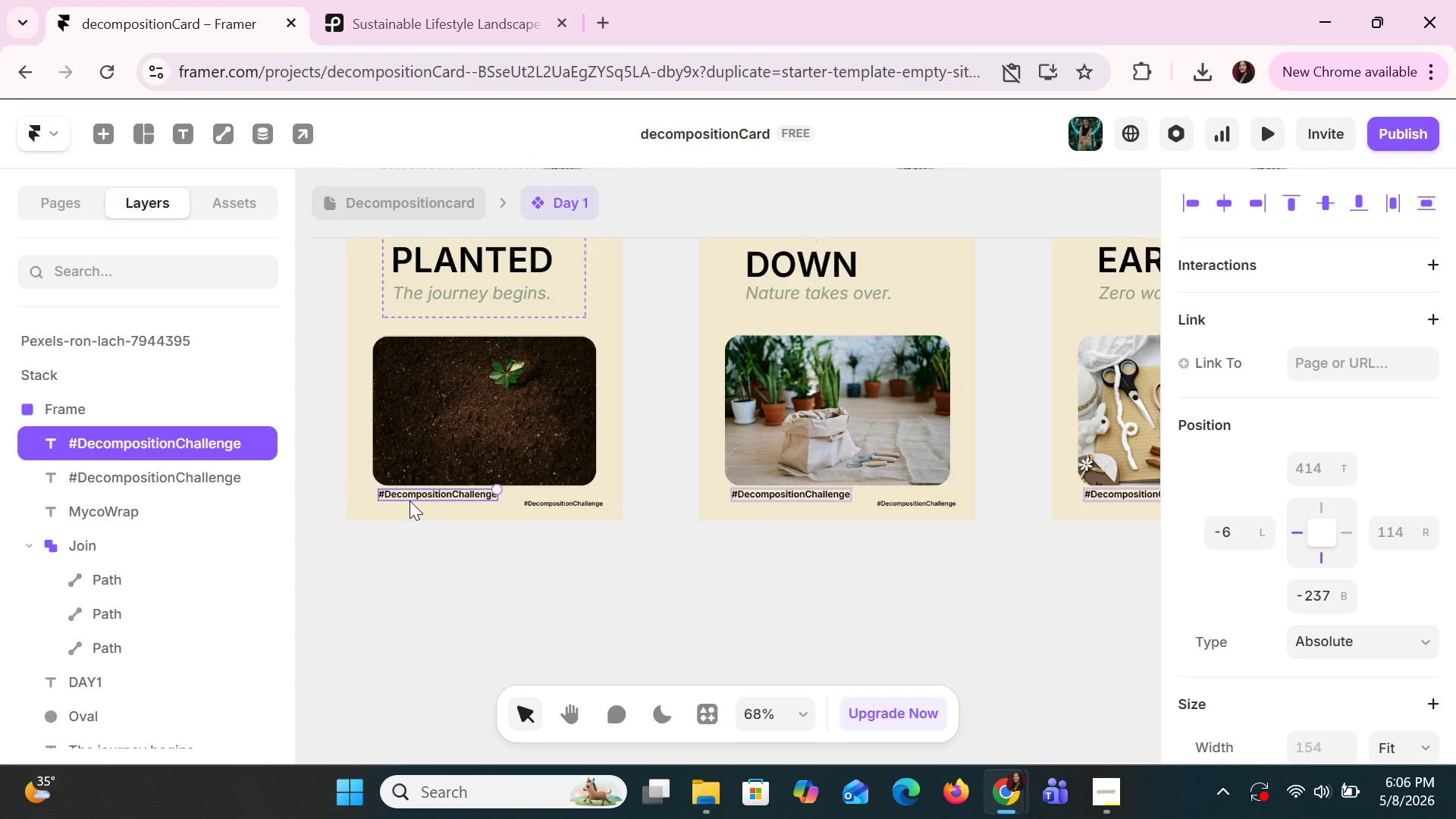 
double_click([399, 494])
 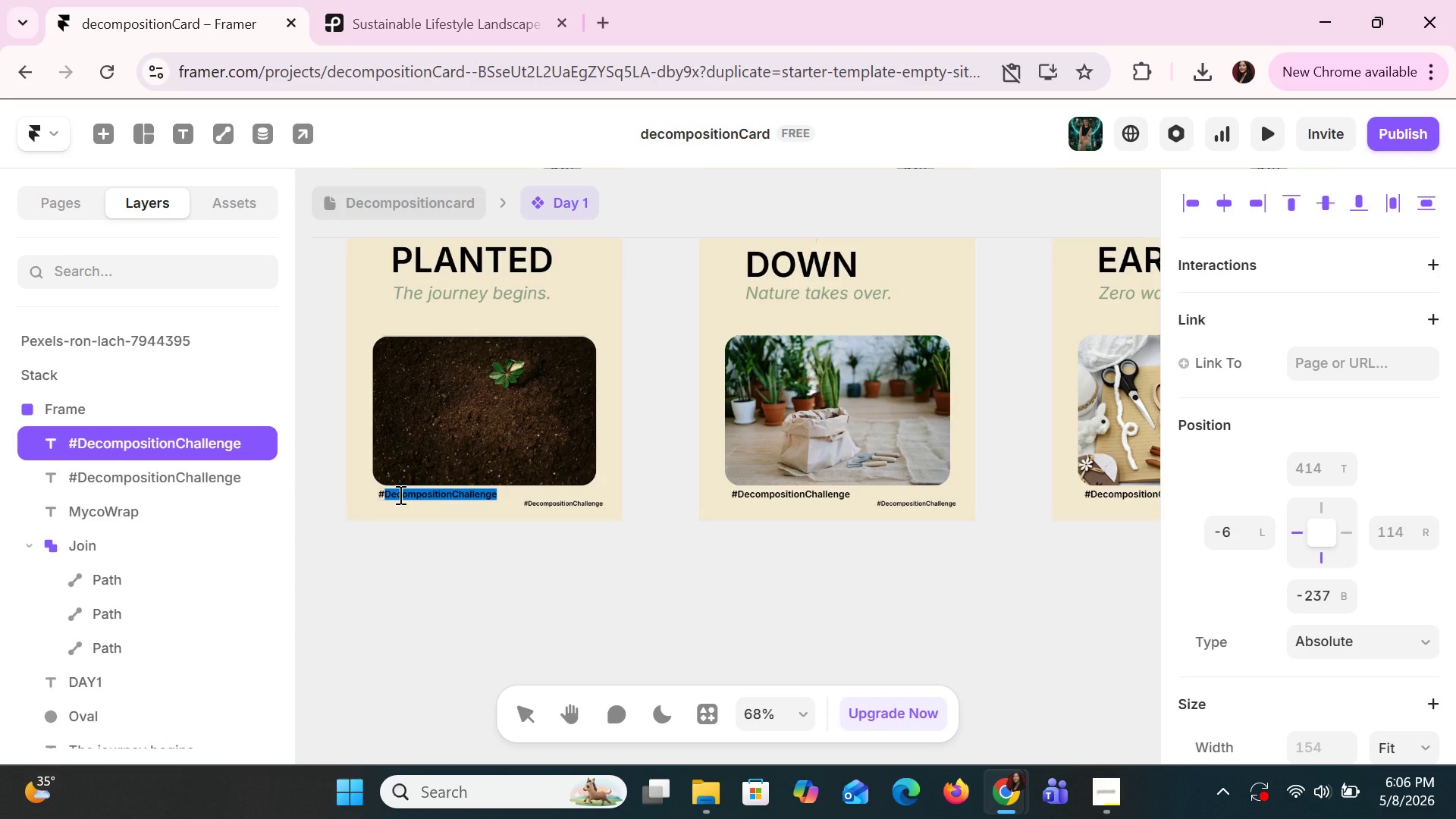 
key(Backspace)
key(Backspace)
type(A BETTER FUTURE)
 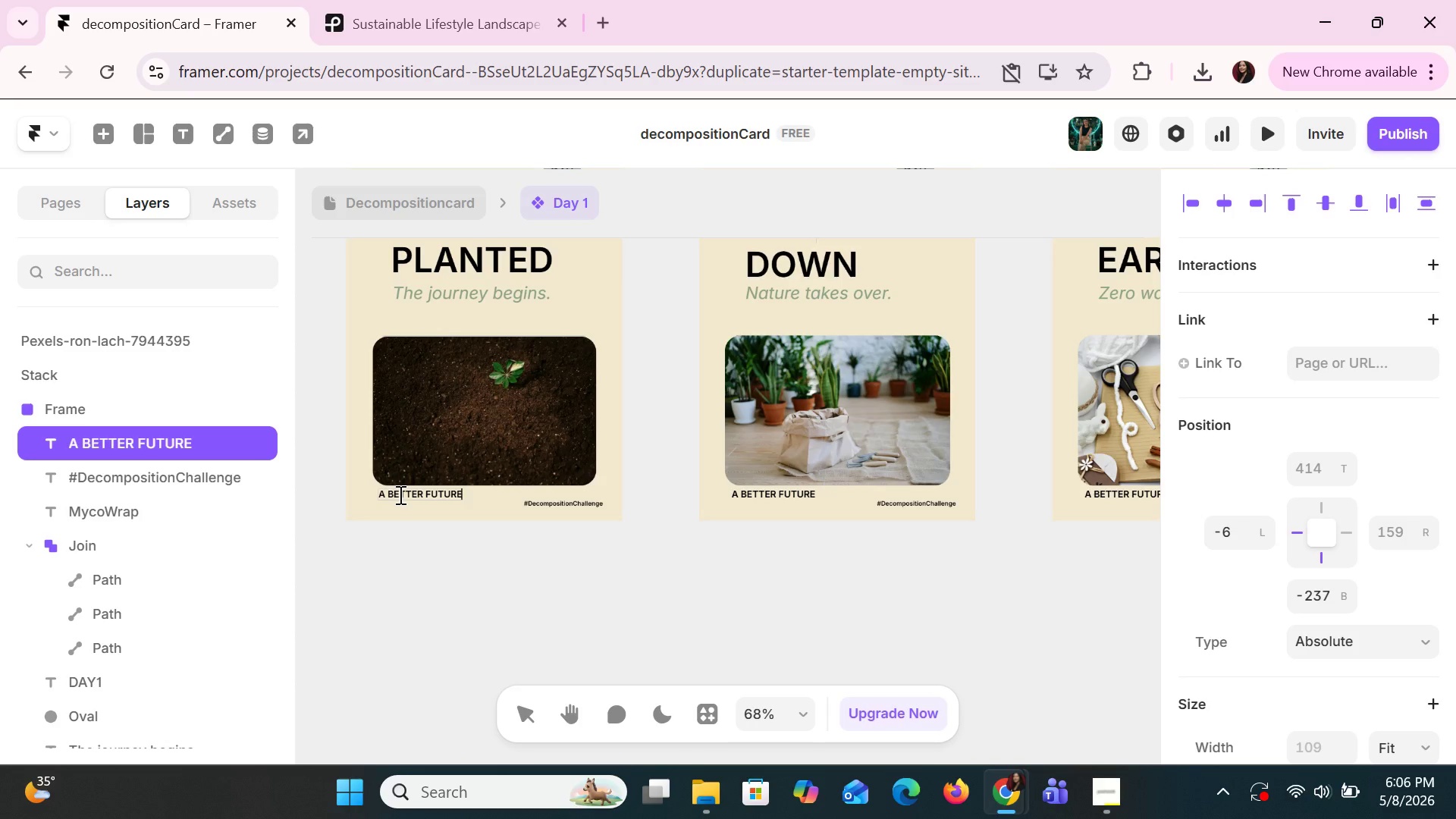 
type(. Gr)
key(Backspace)
key(Backspace)
type(grw)
key(Backspace)
type(own naturea)
key(Backspace)
key(Backspace)
type(ally)
 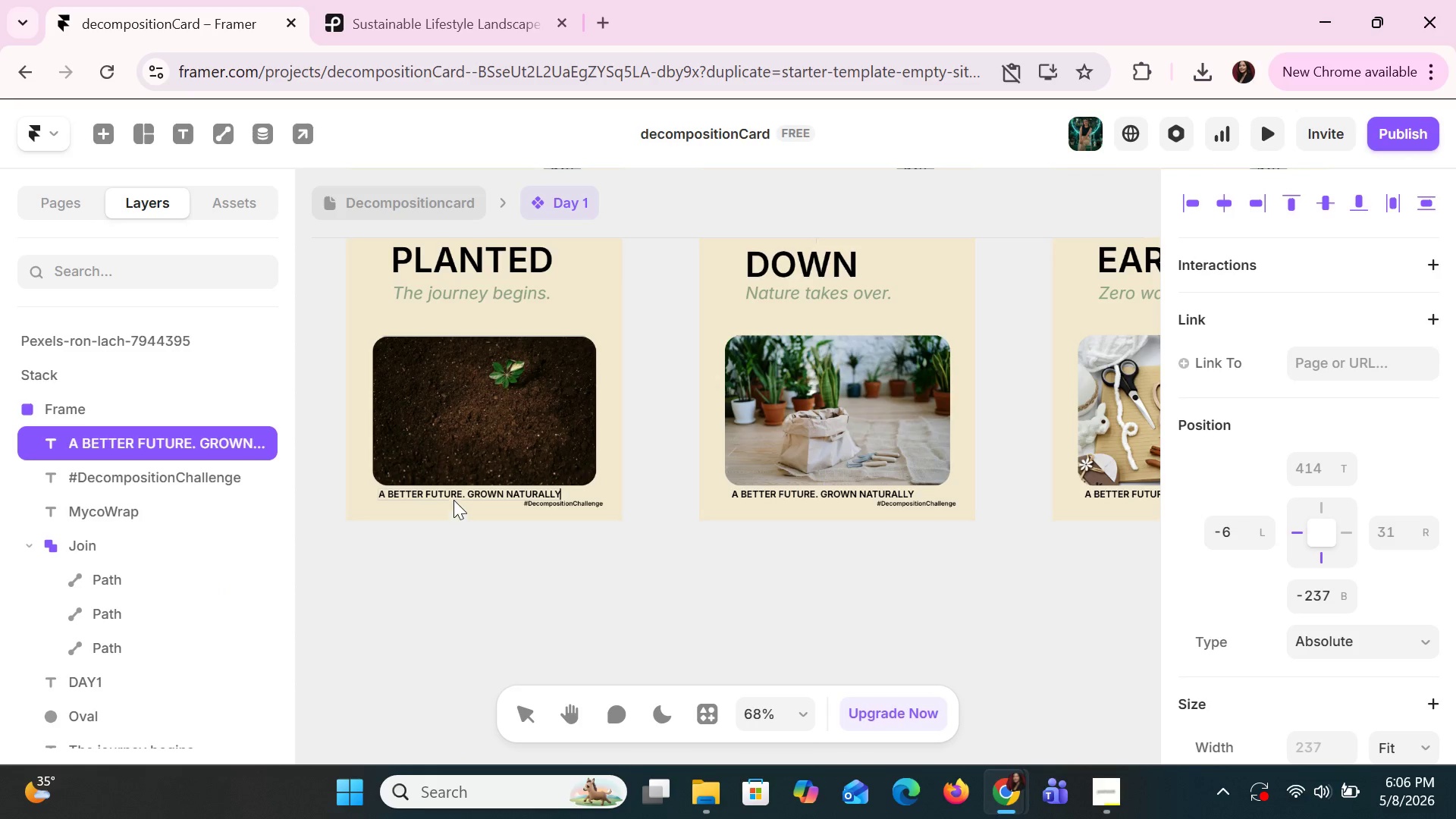 
double_click([465, 529])
 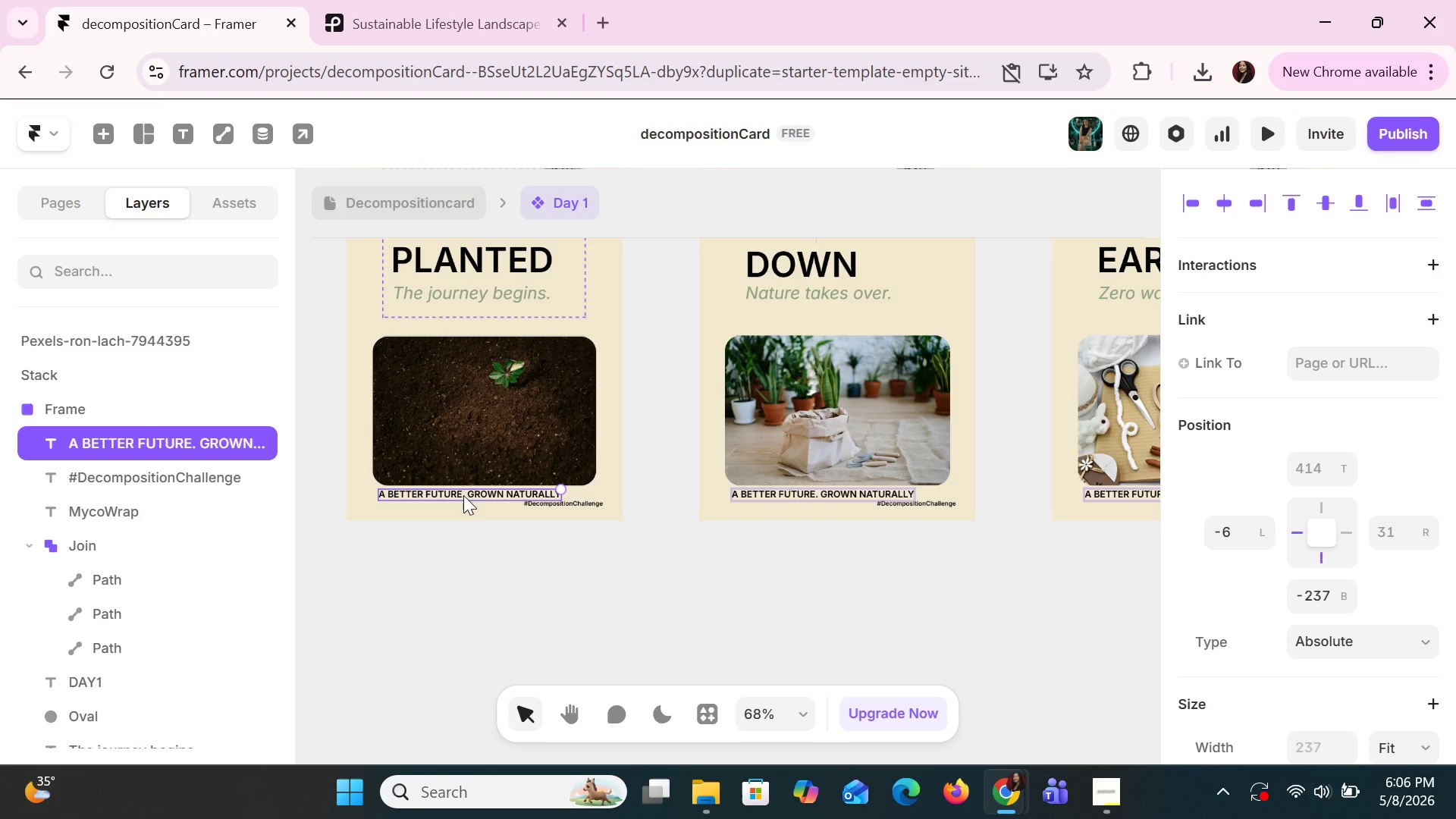 
left_click([463, 495])
 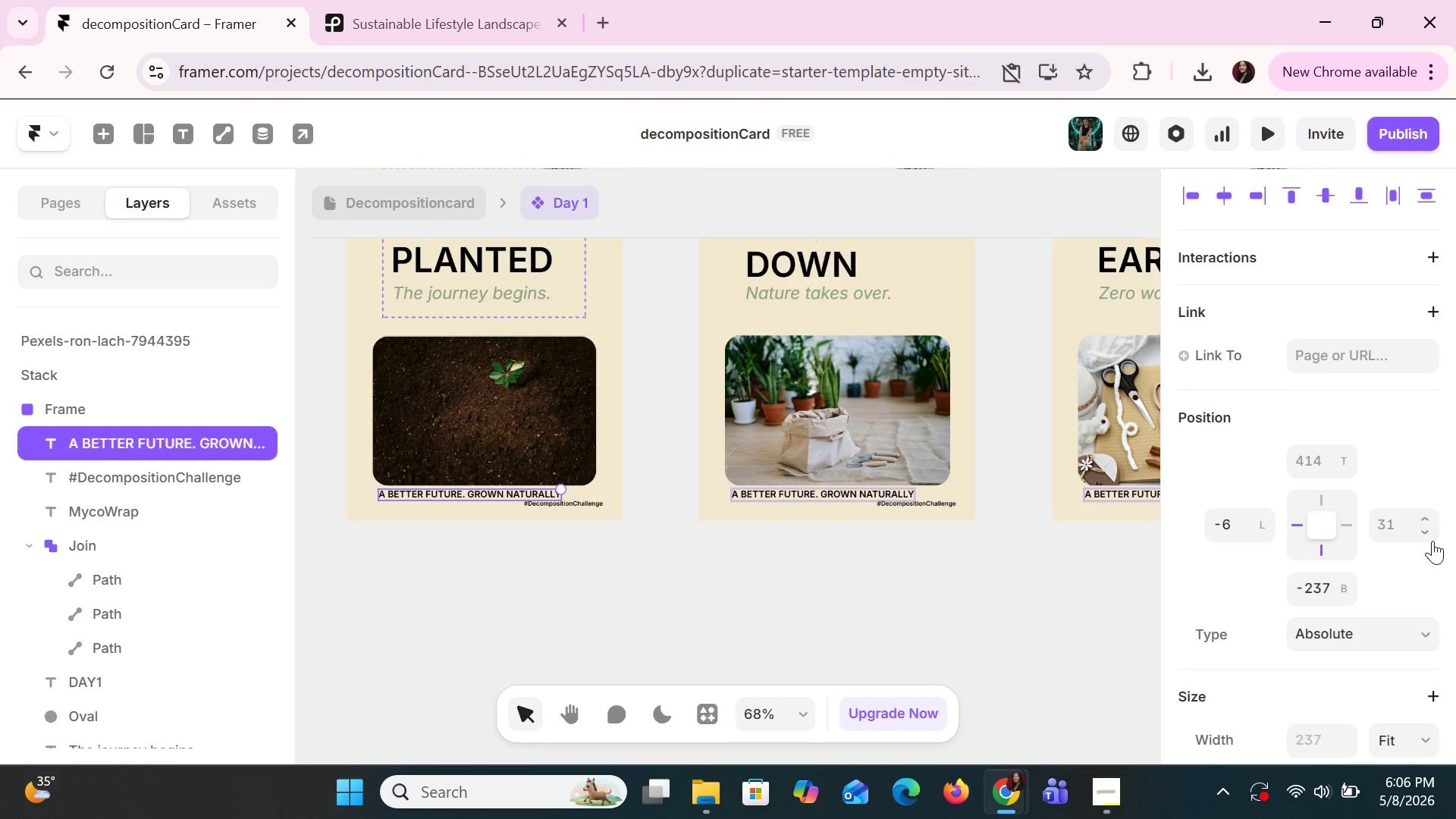 
scroll: coordinate [1423, 527], scroll_direction: down, amount: 9.0
 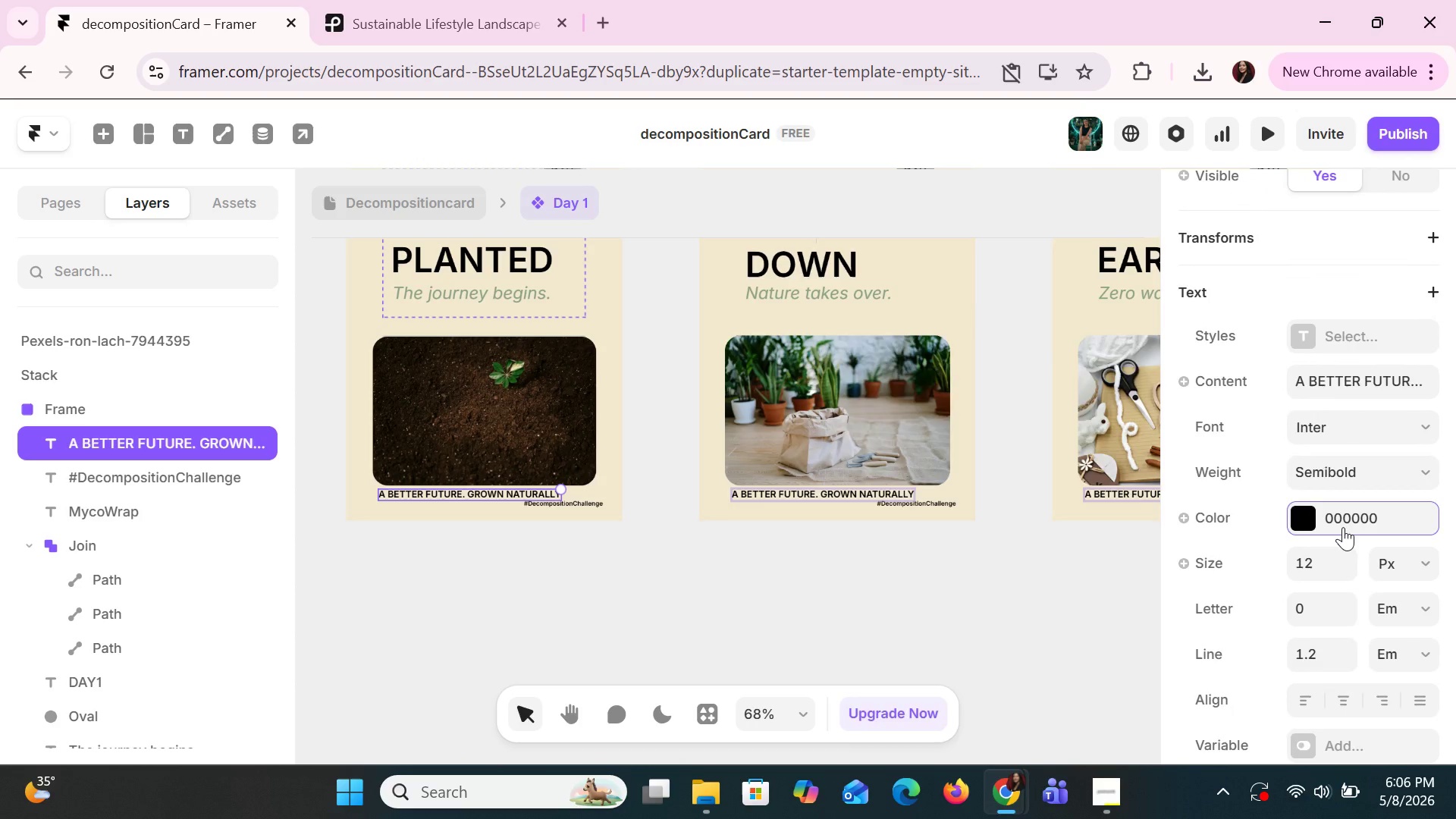 
left_click([1343, 527])
 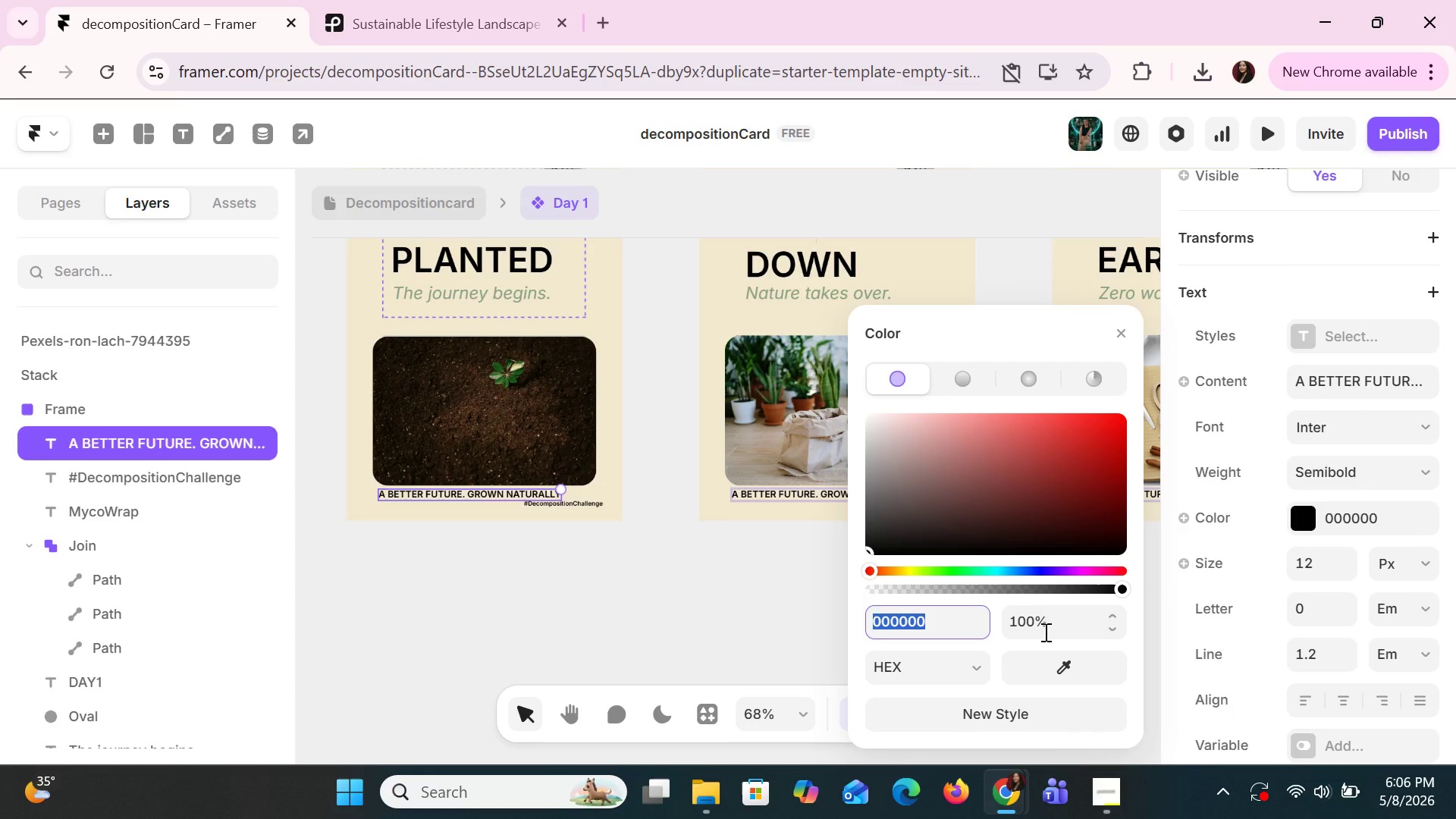 
key(Control+V)
 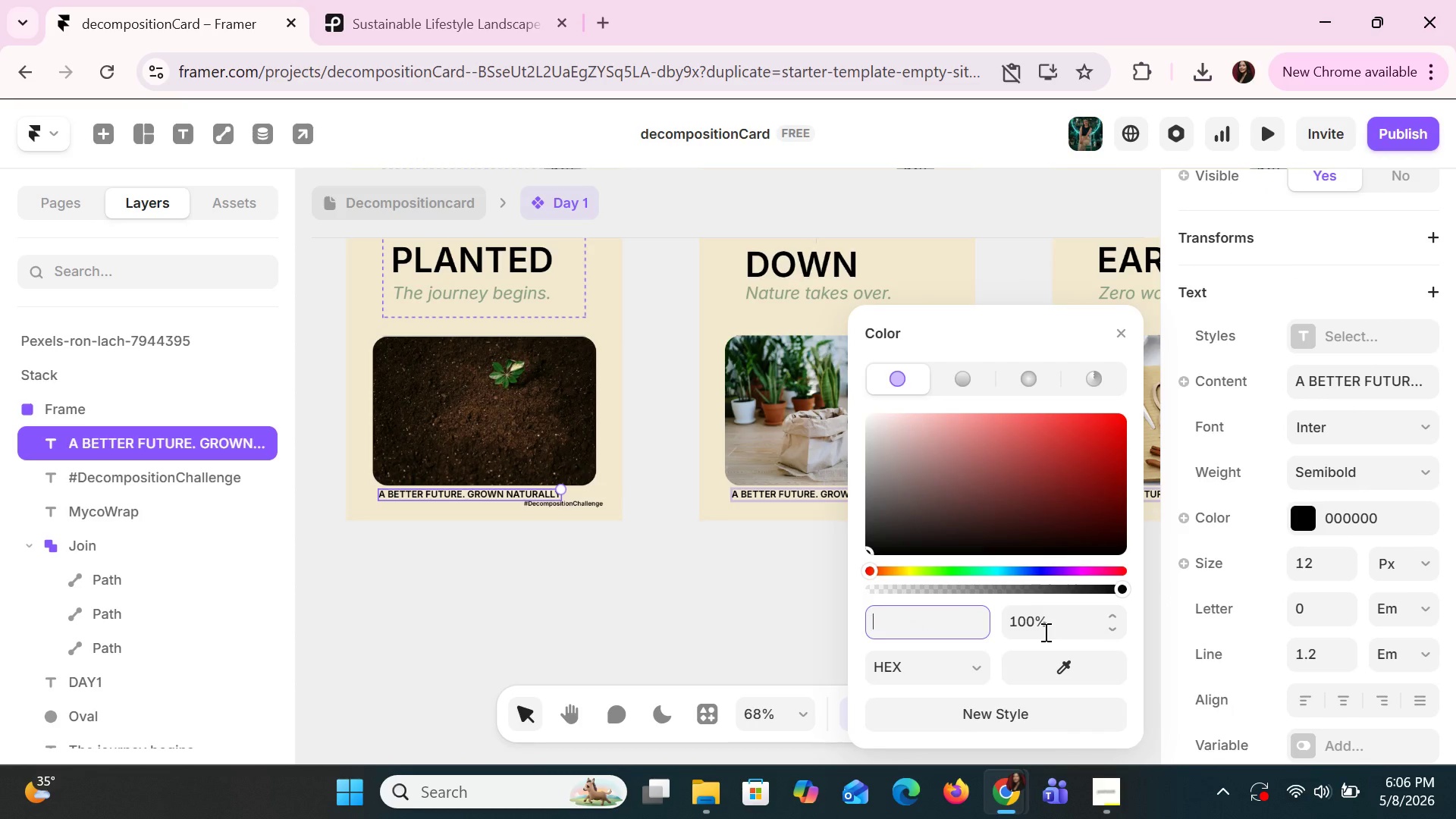 
key(Alt+AltLeft)
 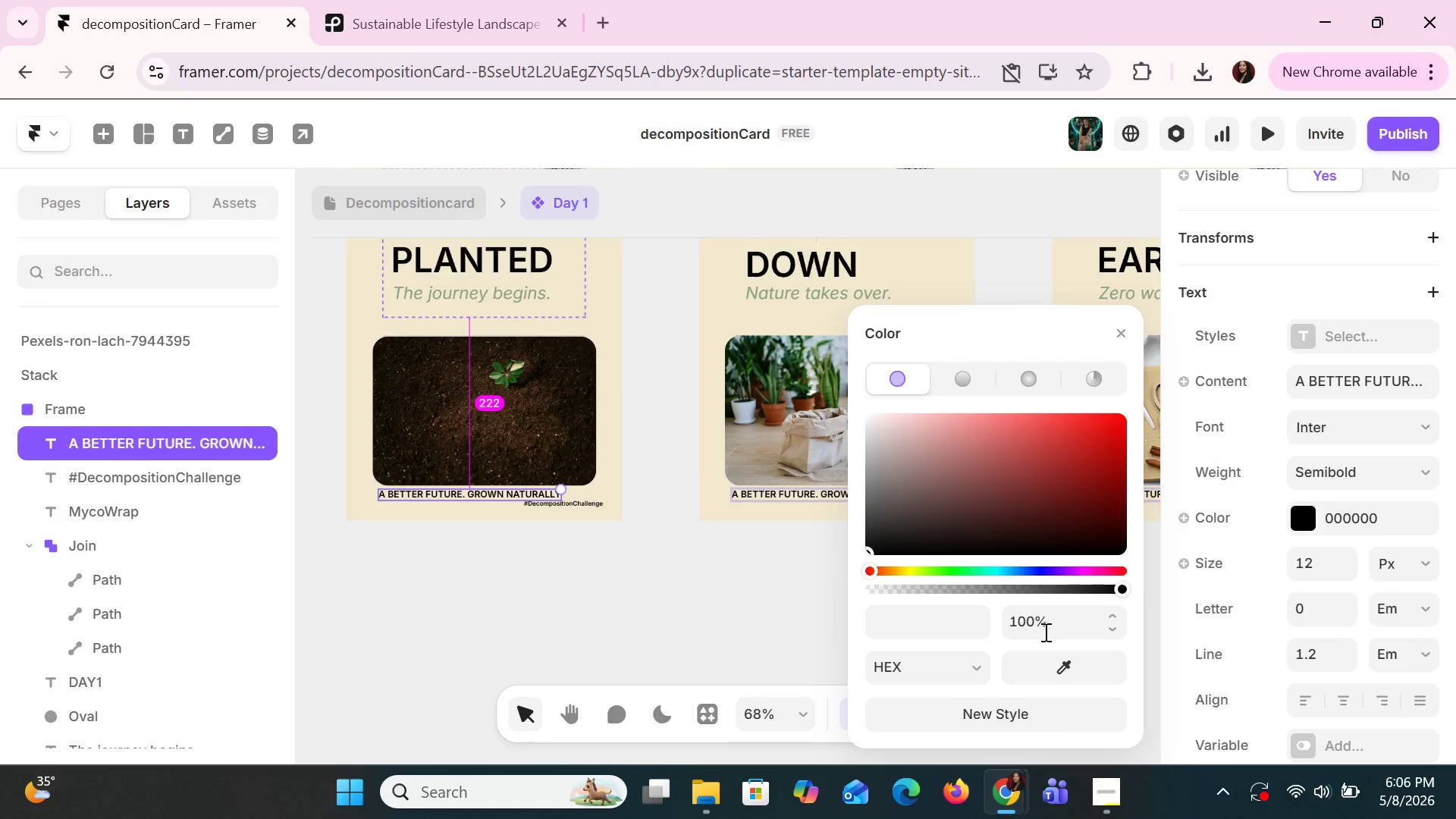 
key(Alt+Tab)